 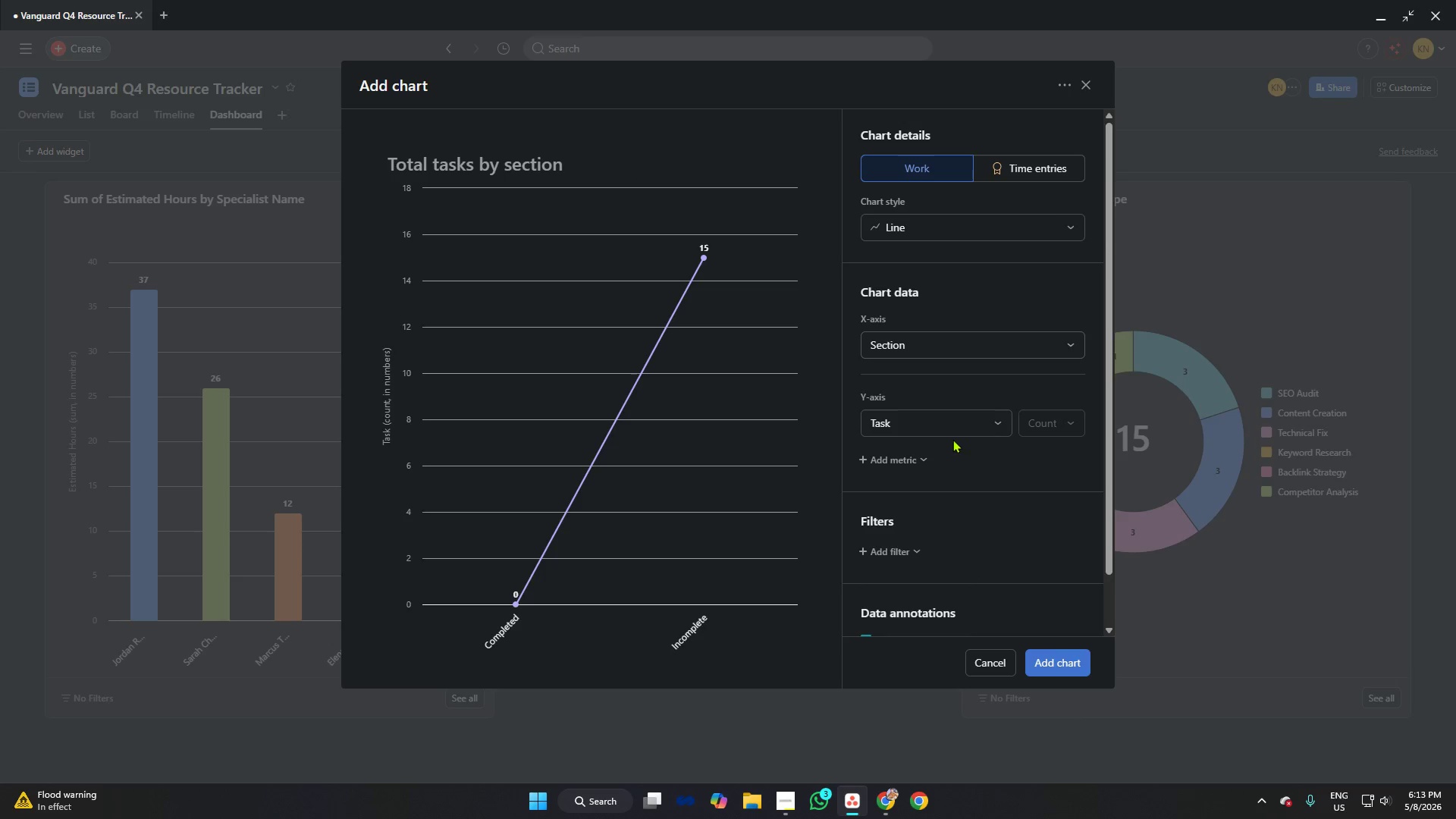 
left_click([941, 424])
 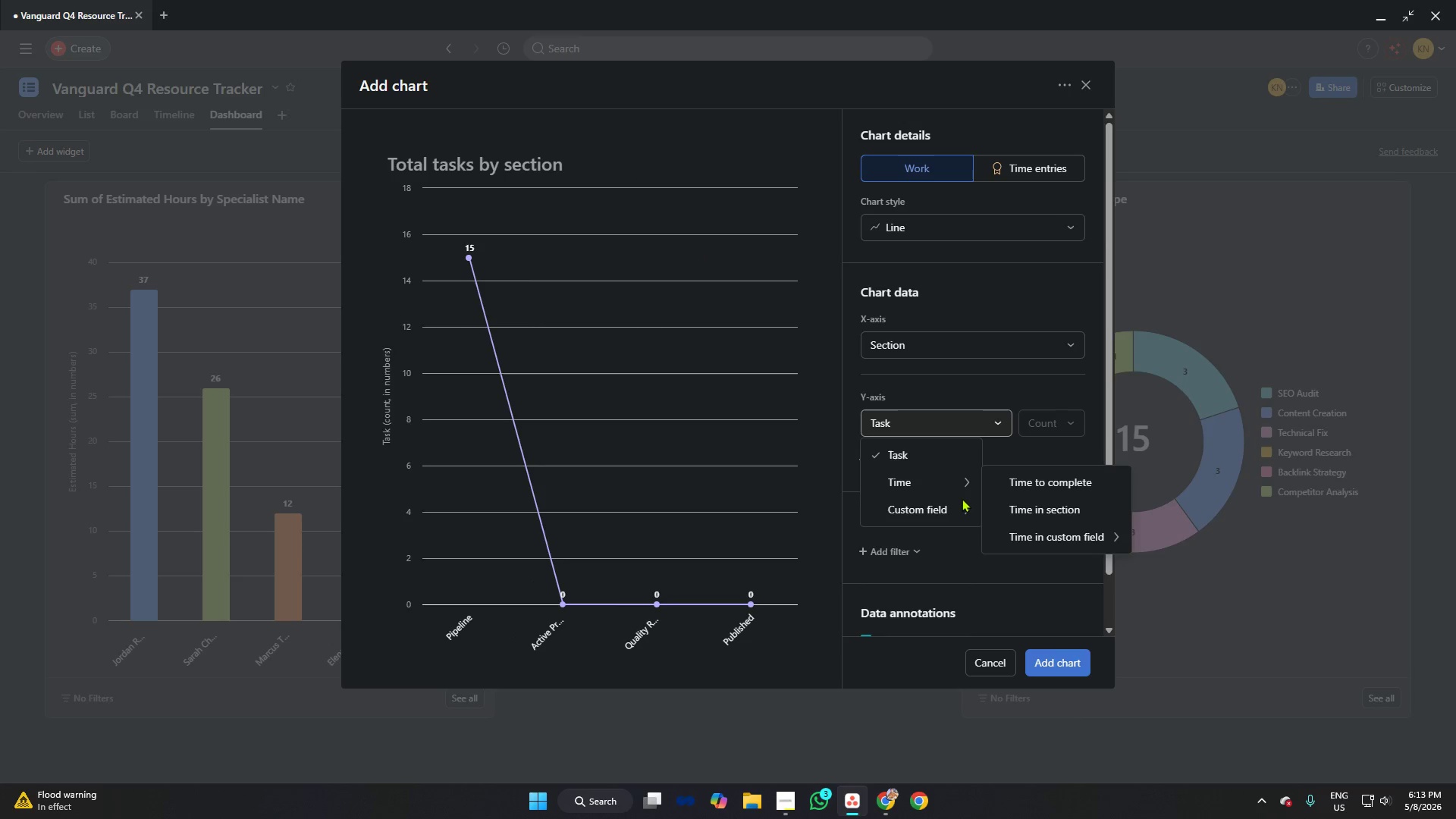 
left_click([1021, 444])
 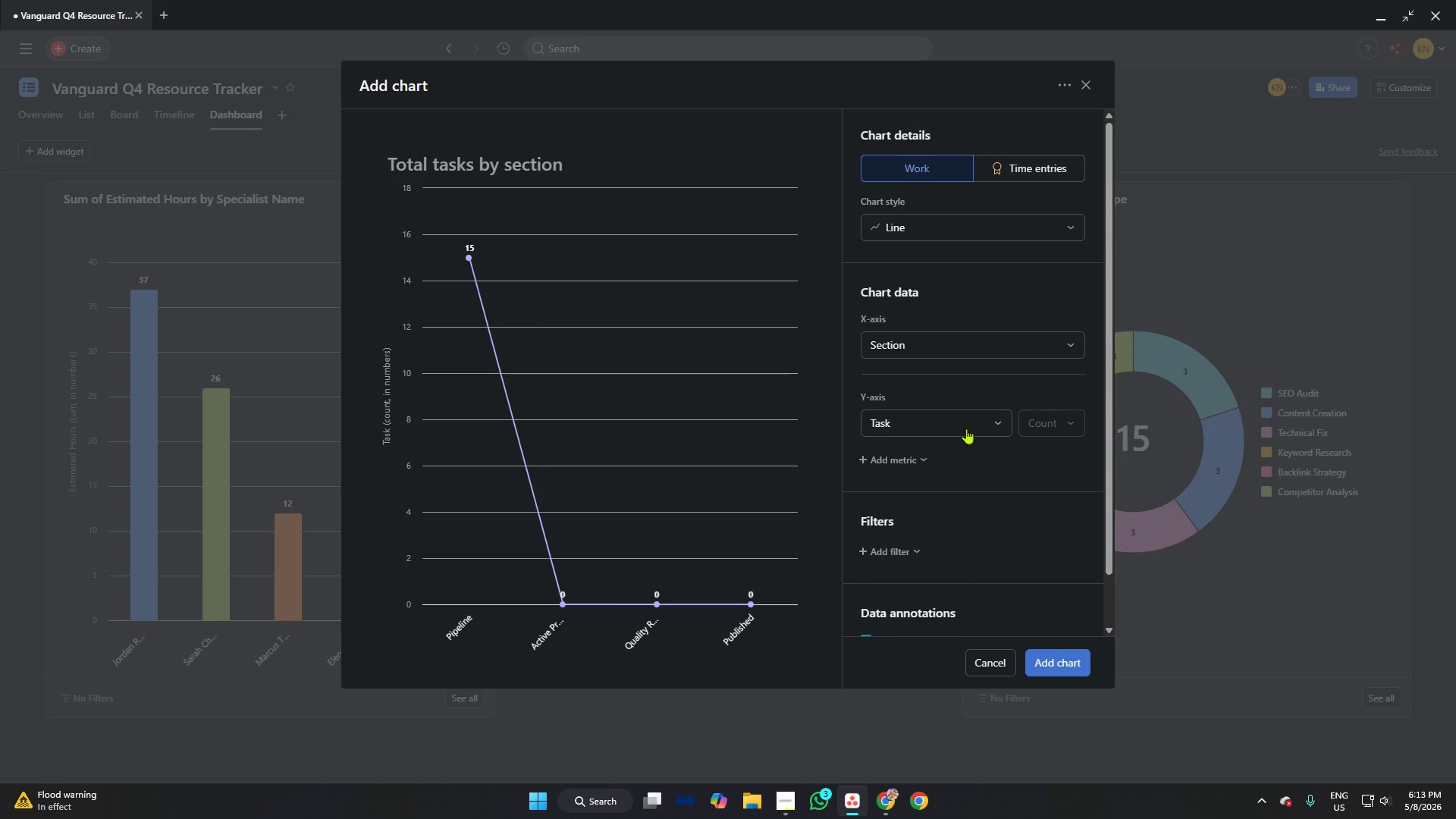 
left_click([964, 424])
 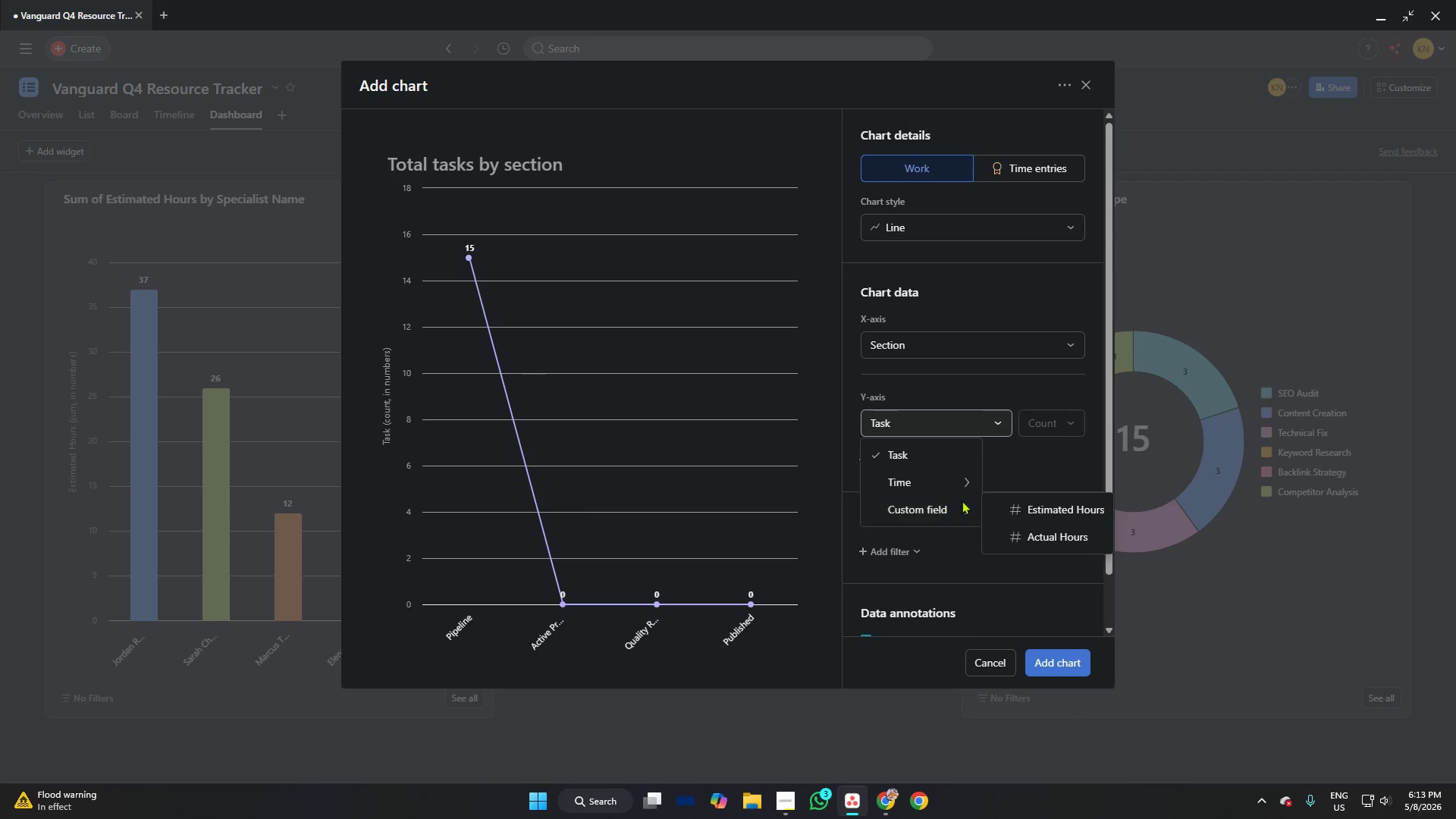 
left_click([1034, 500])
 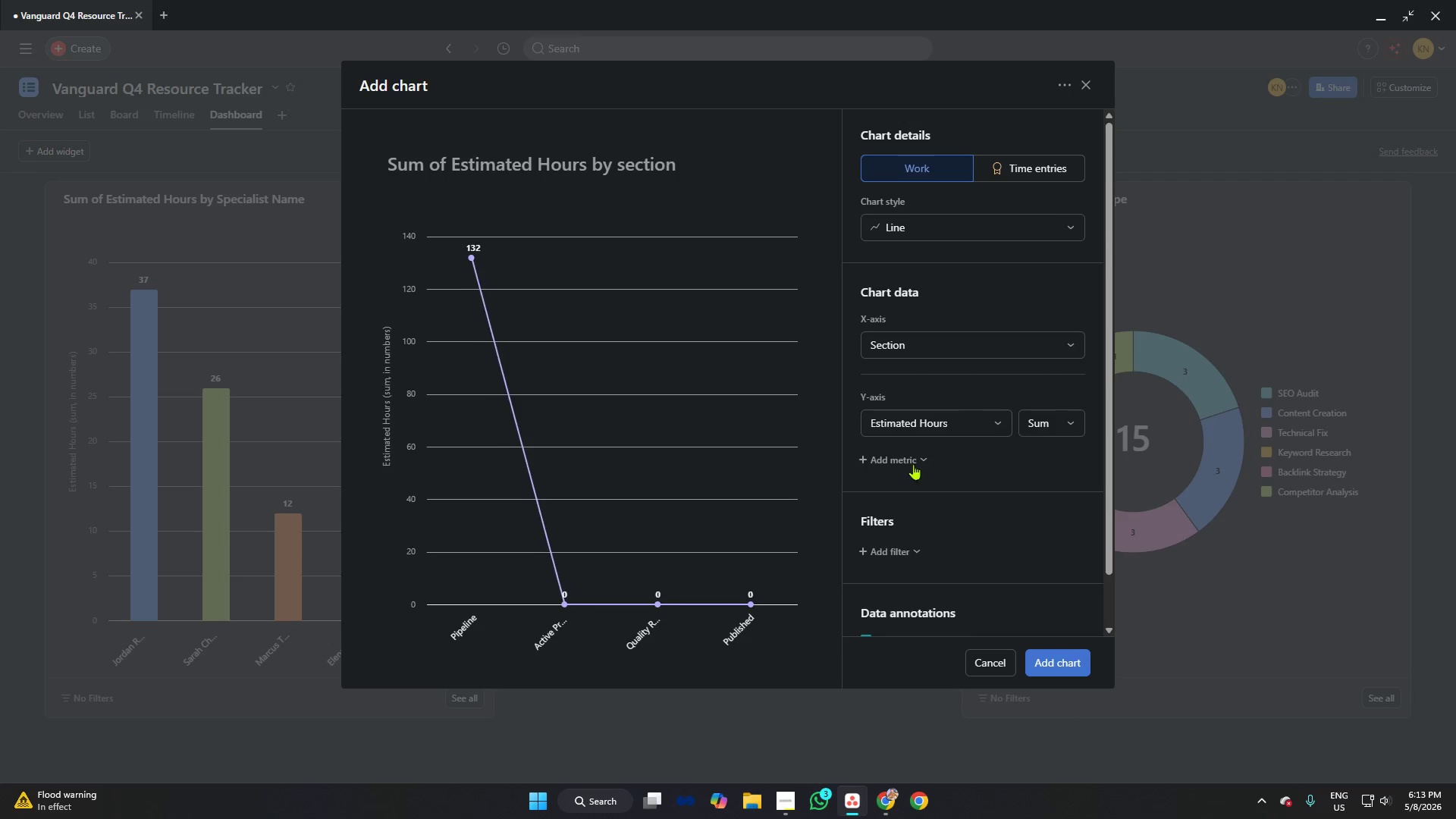 
left_click([902, 457])
 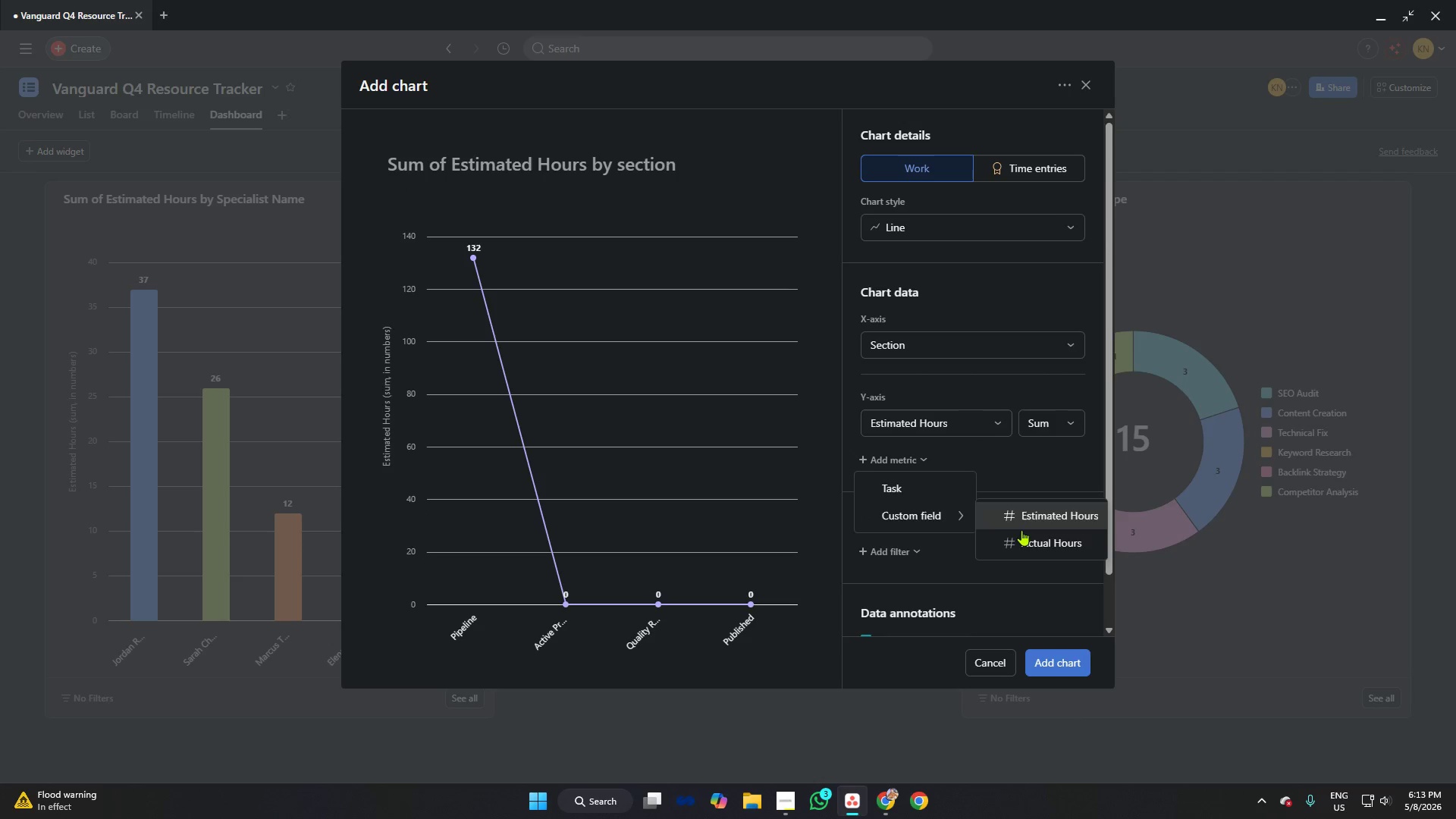 
left_click([1027, 532])
 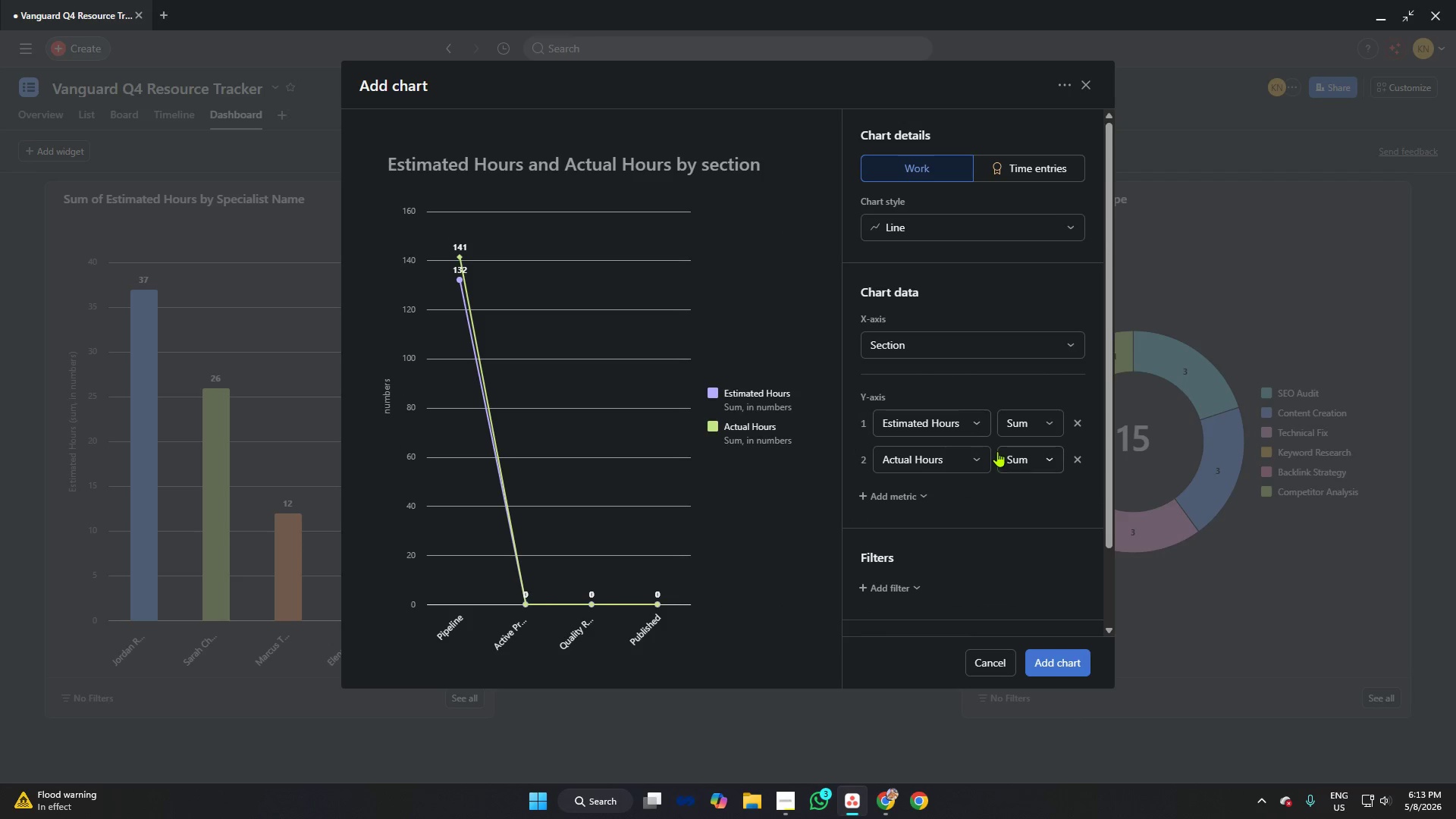 
wait(10.2)
 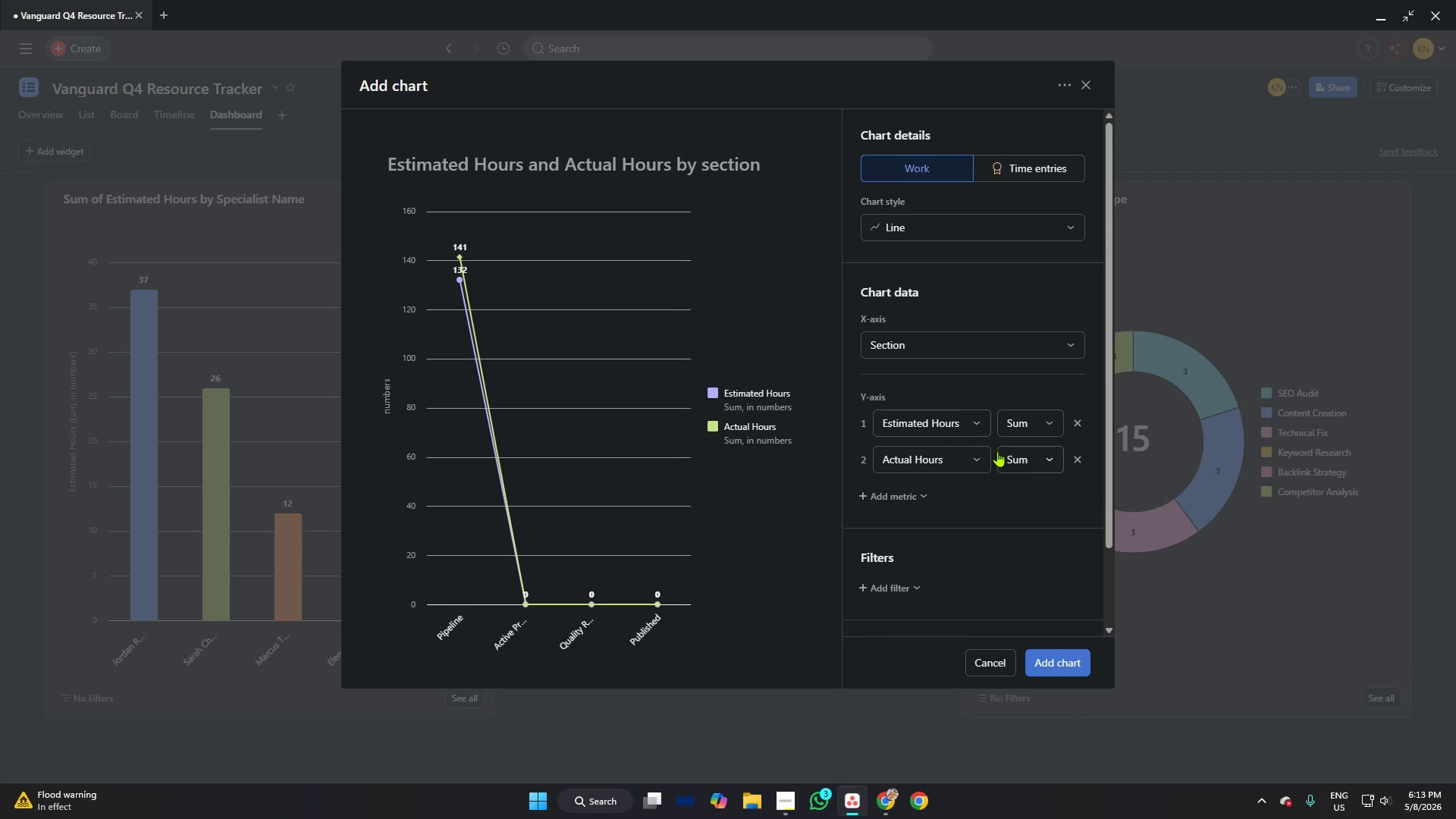 
left_click([965, 351])
 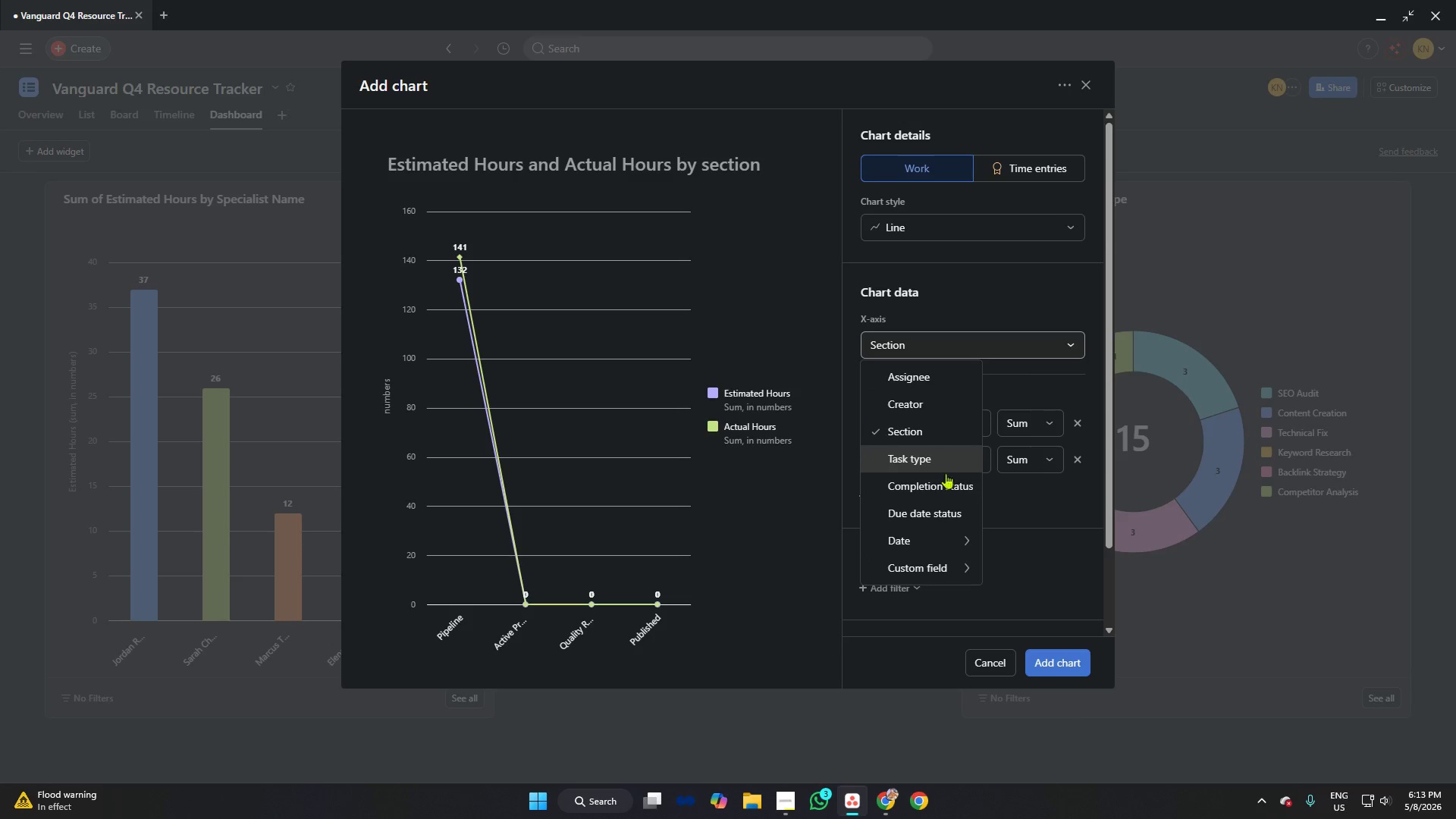 
mouse_move([937, 536])
 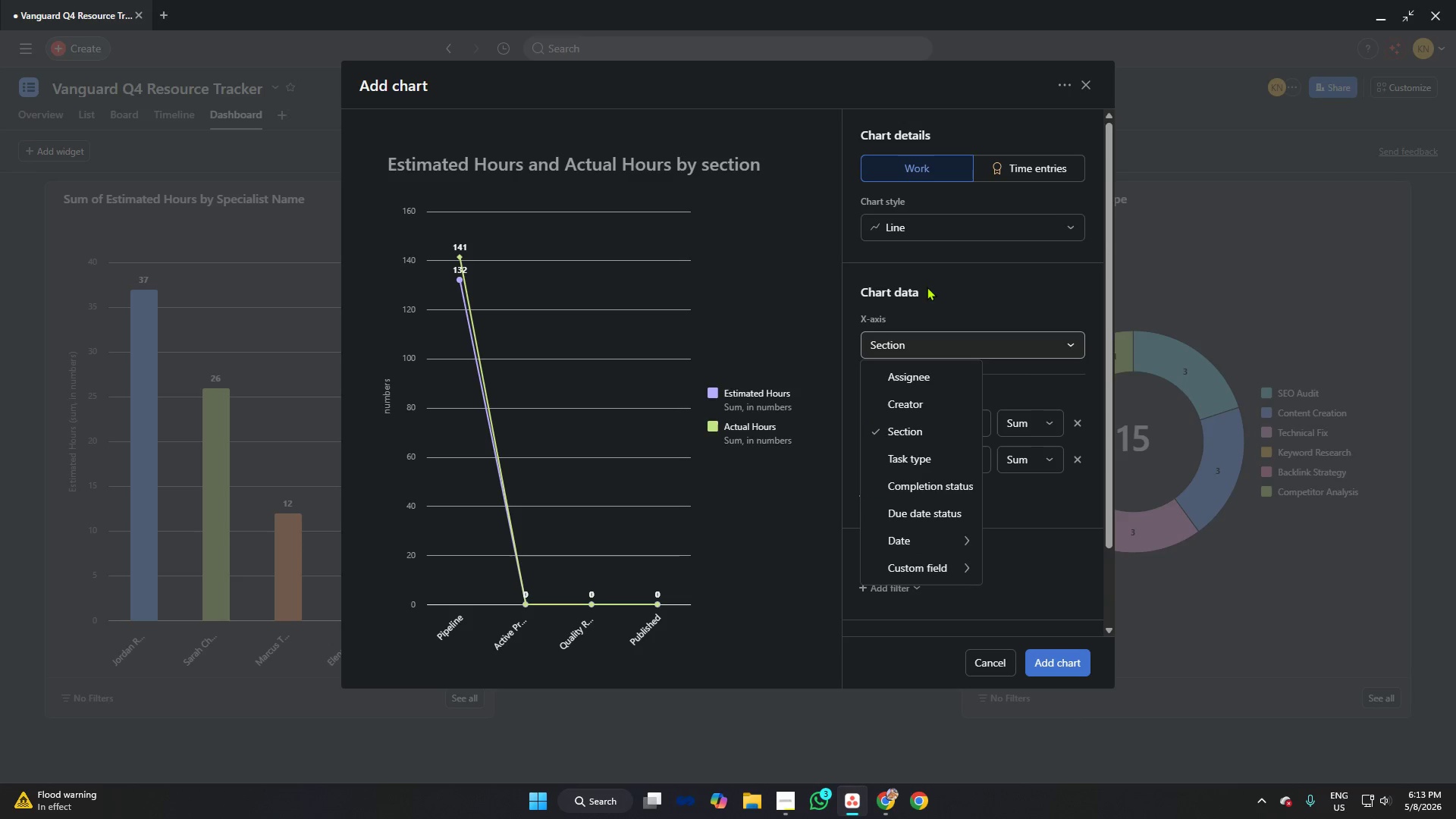 
left_click([934, 229])
 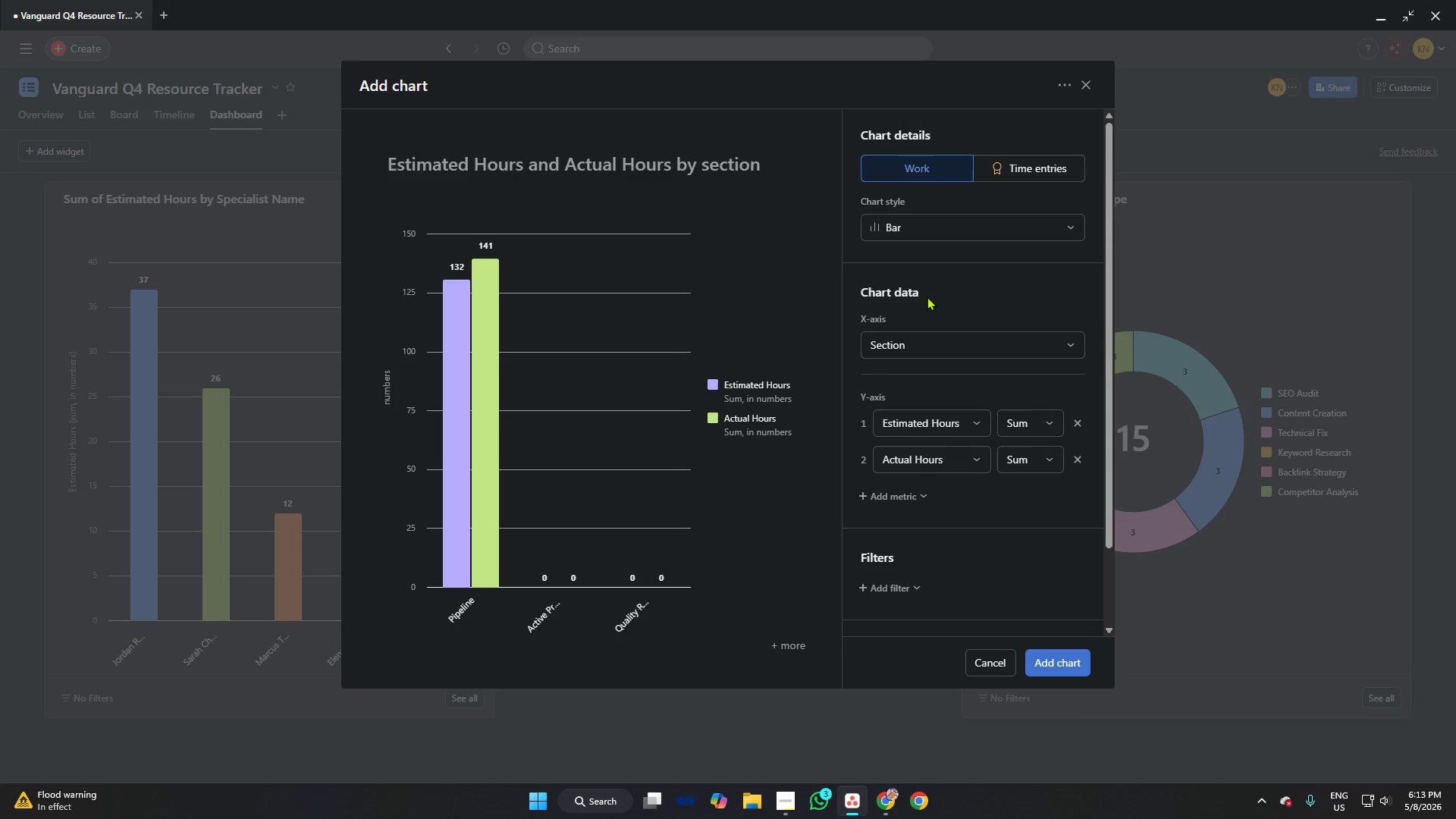 
wait(8.09)
 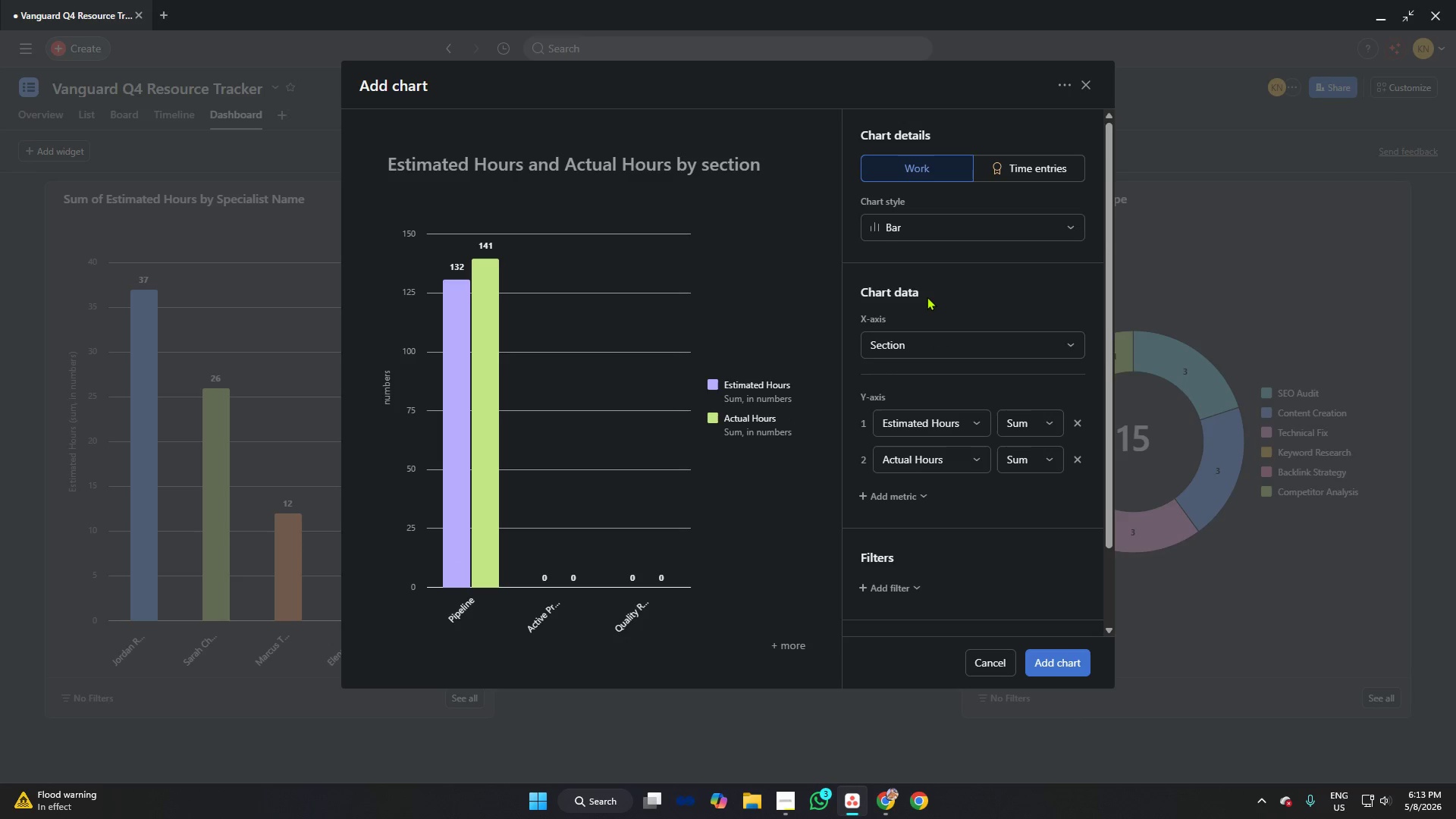 
left_click([962, 342])
 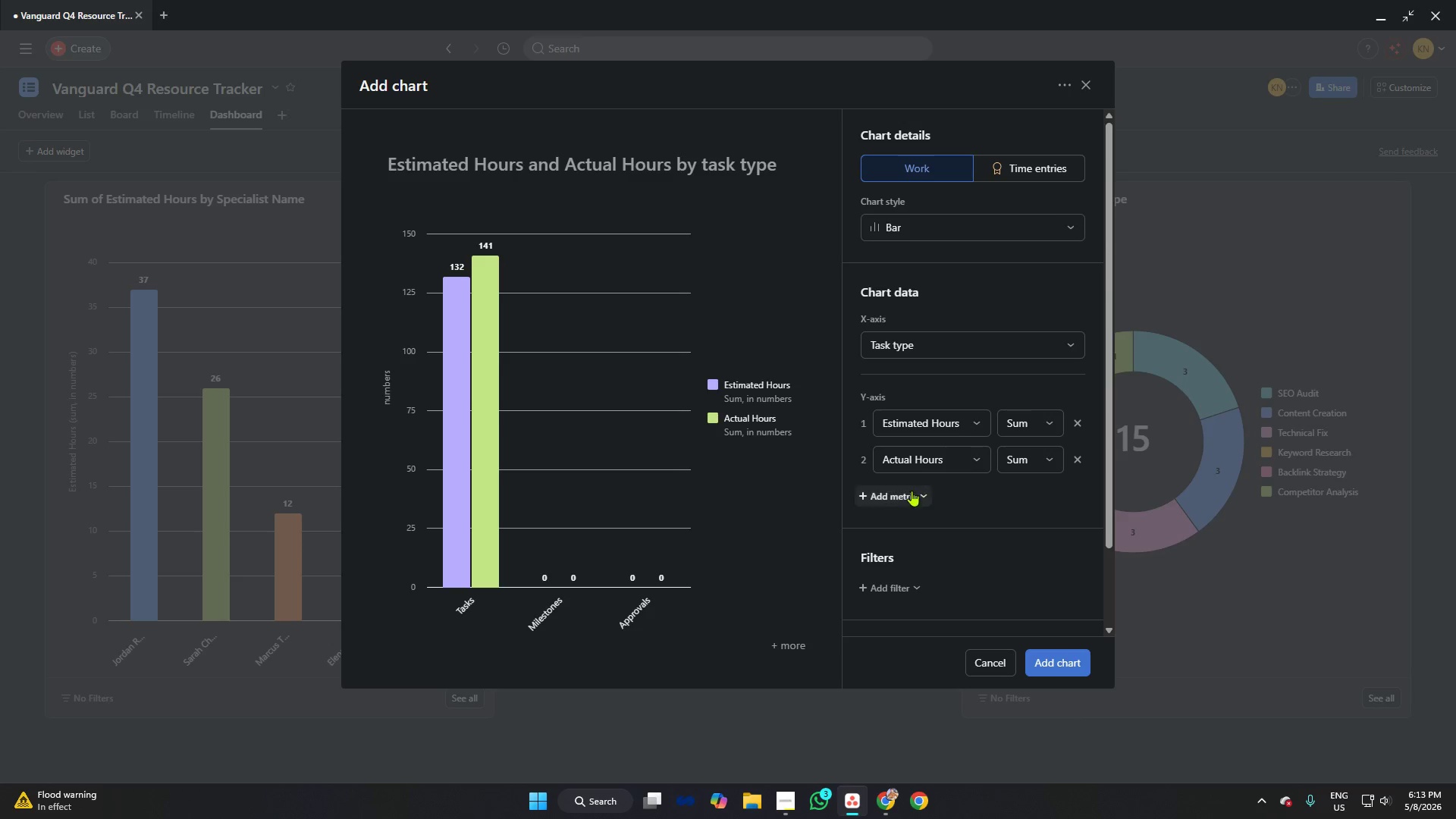 
left_click([880, 796])
 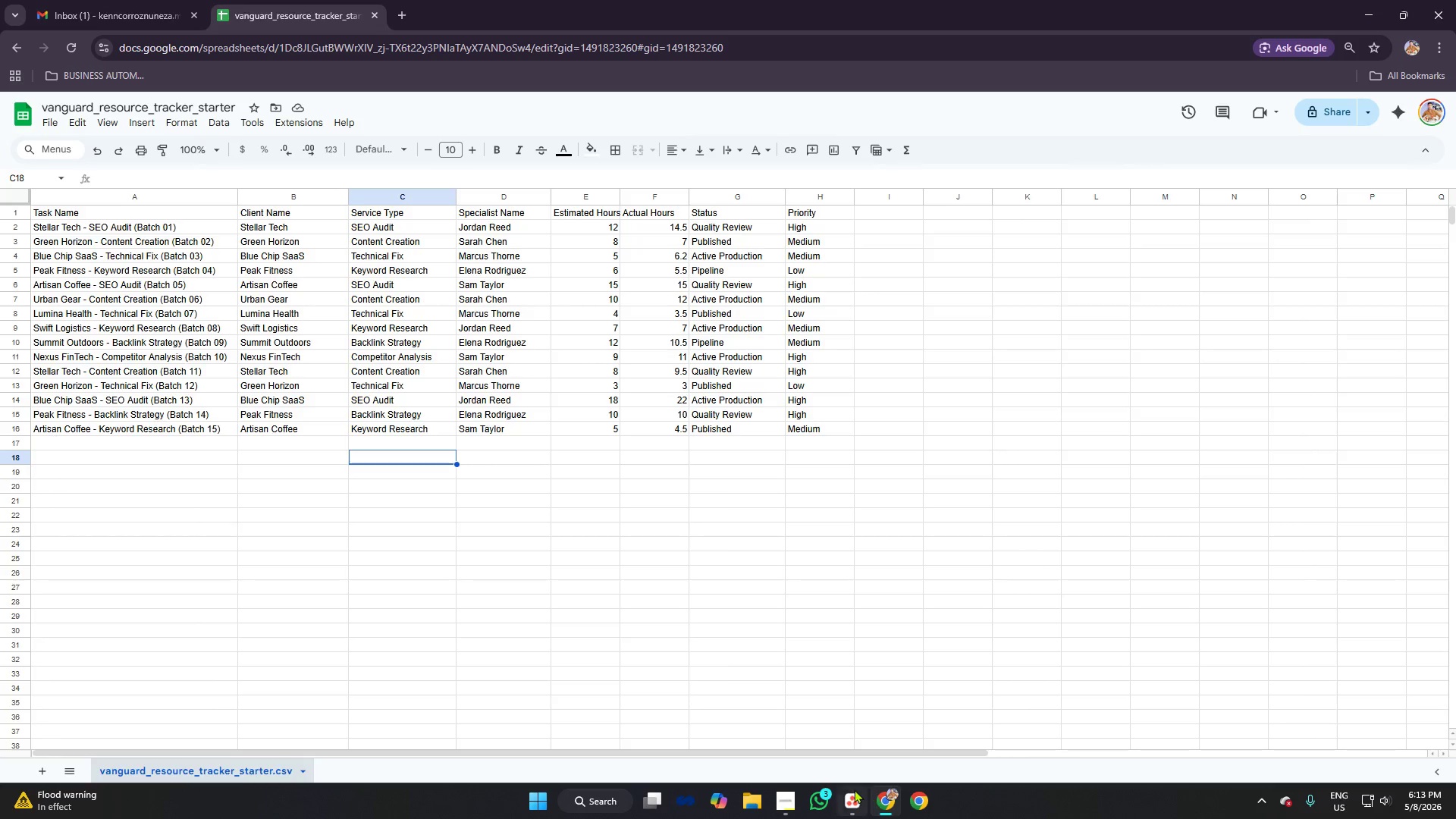 
left_click([853, 789])
 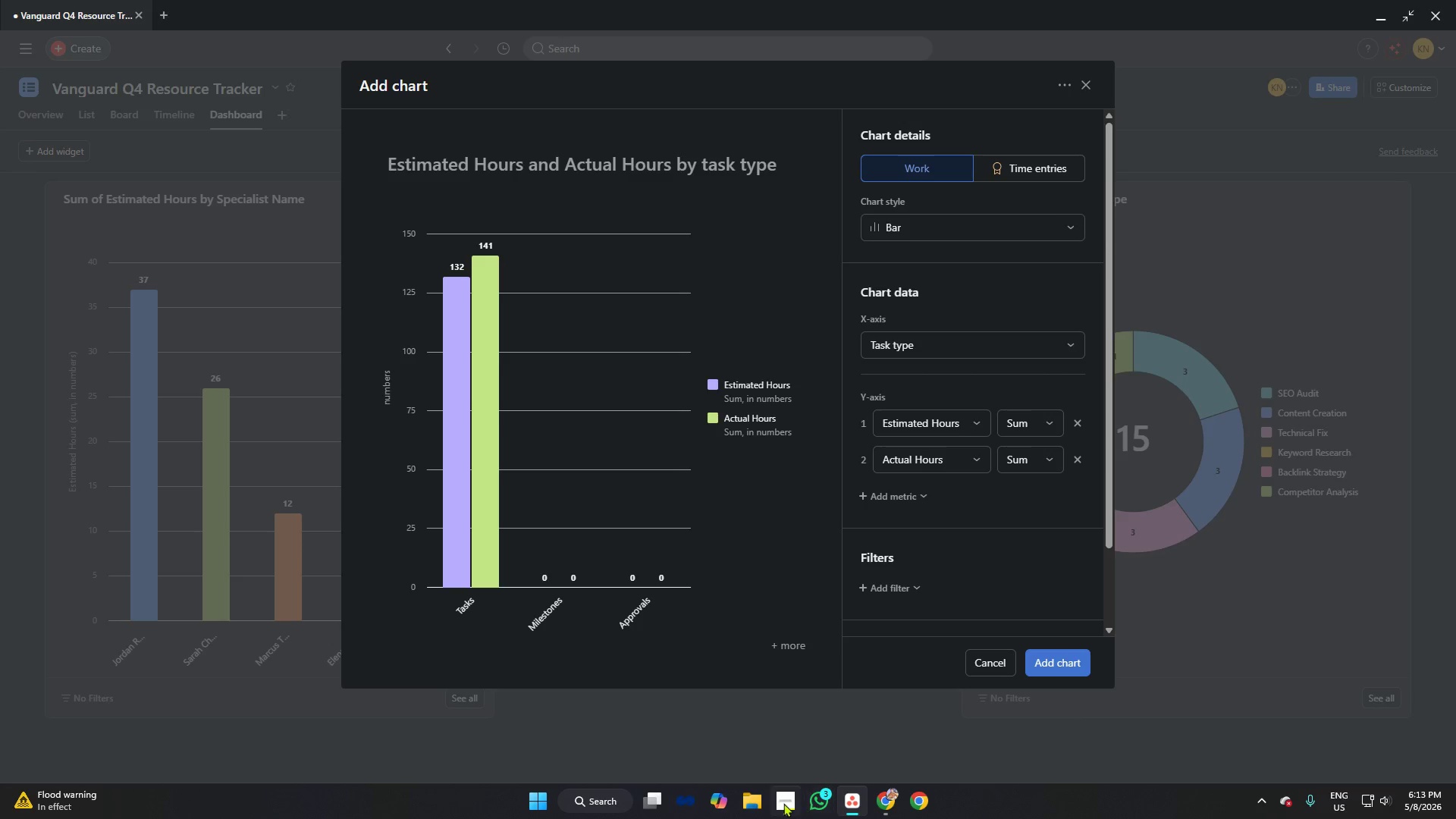 
left_click([783, 803])